 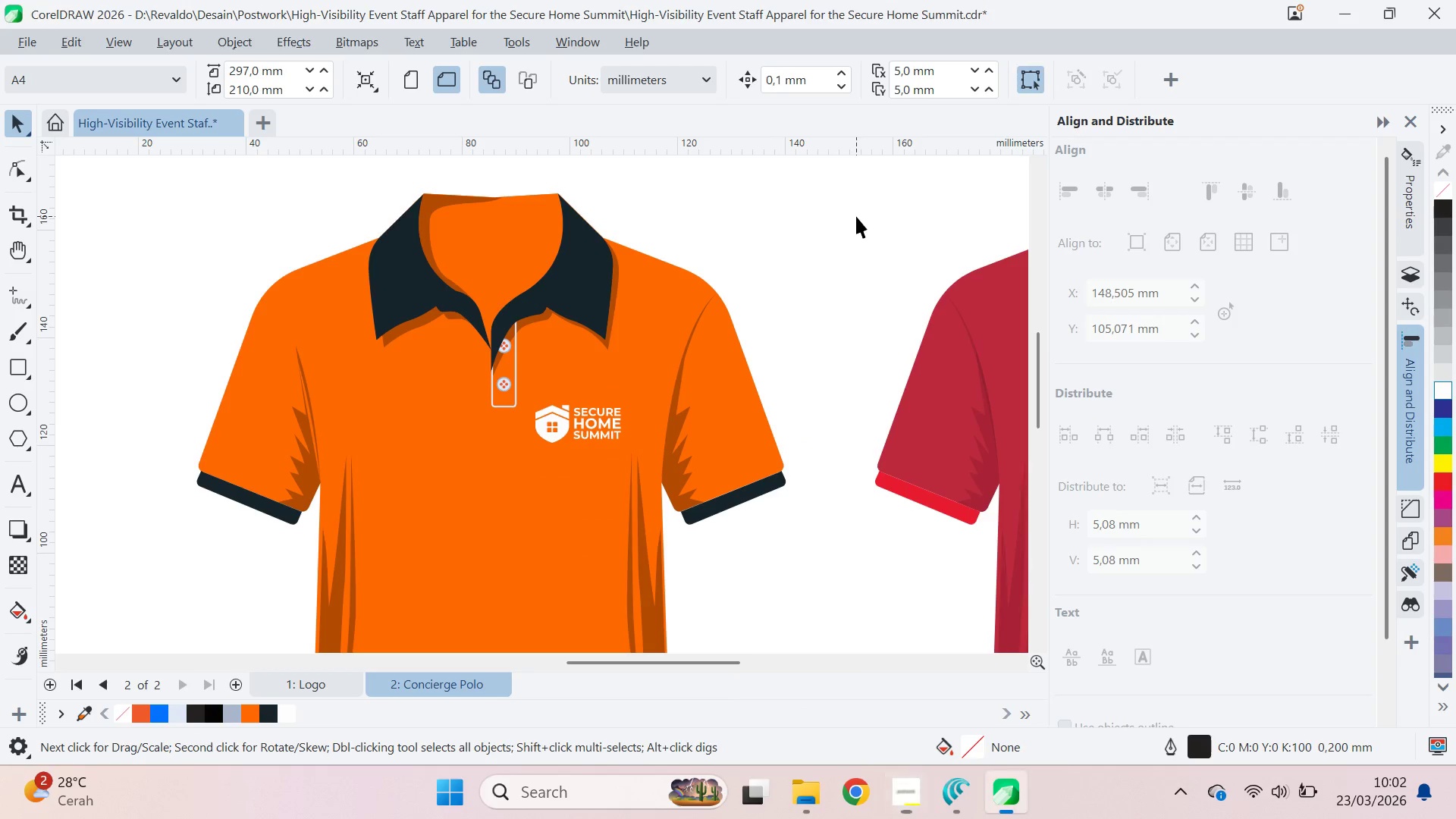 
scroll: coordinate [588, 356], scroll_direction: down, amount: 8.0
 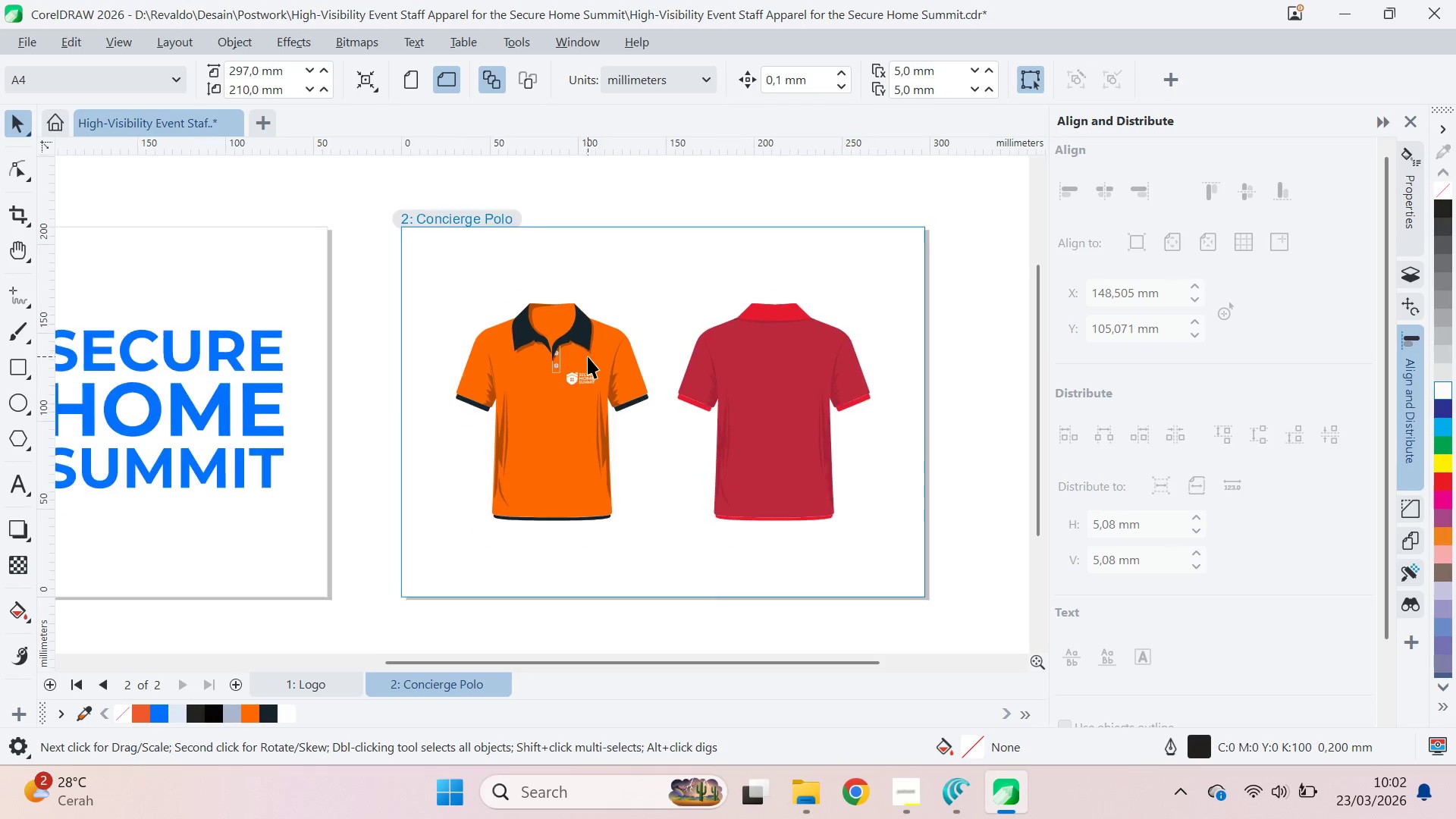 
key(Control+S)
 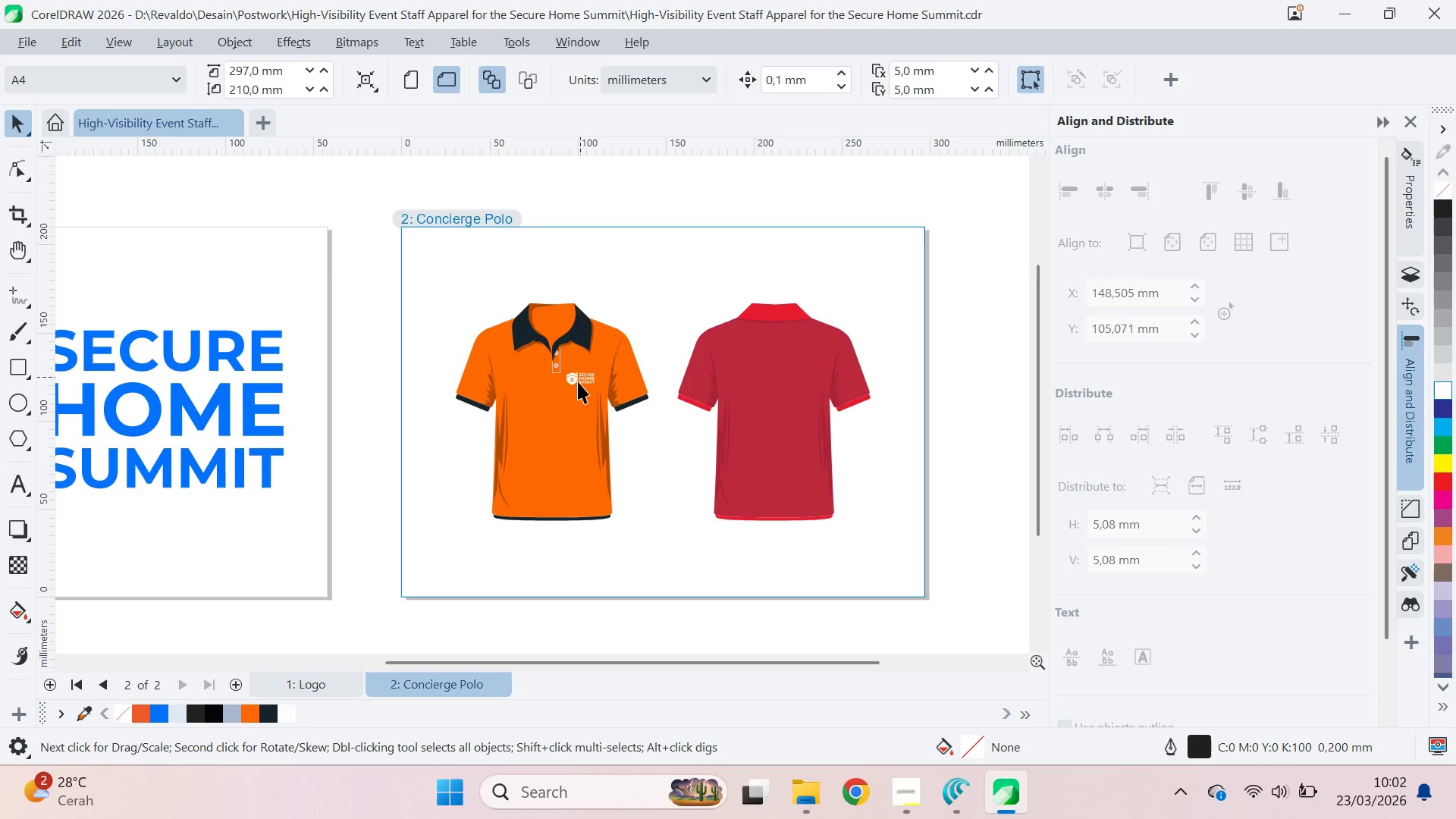 
key(Alt+Tab)
 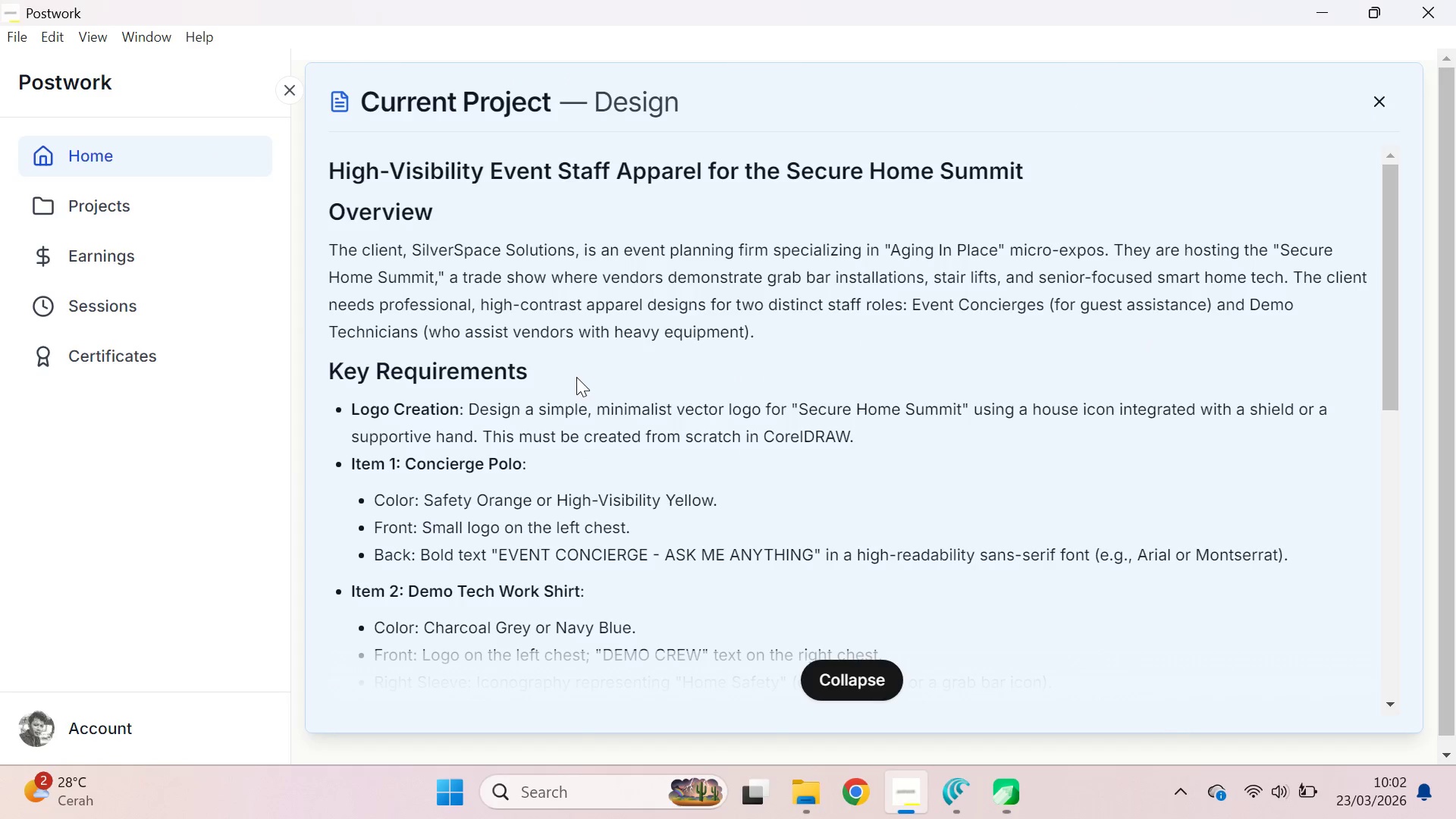 
scroll: coordinate [576, 377], scroll_direction: up, amount: 8.0